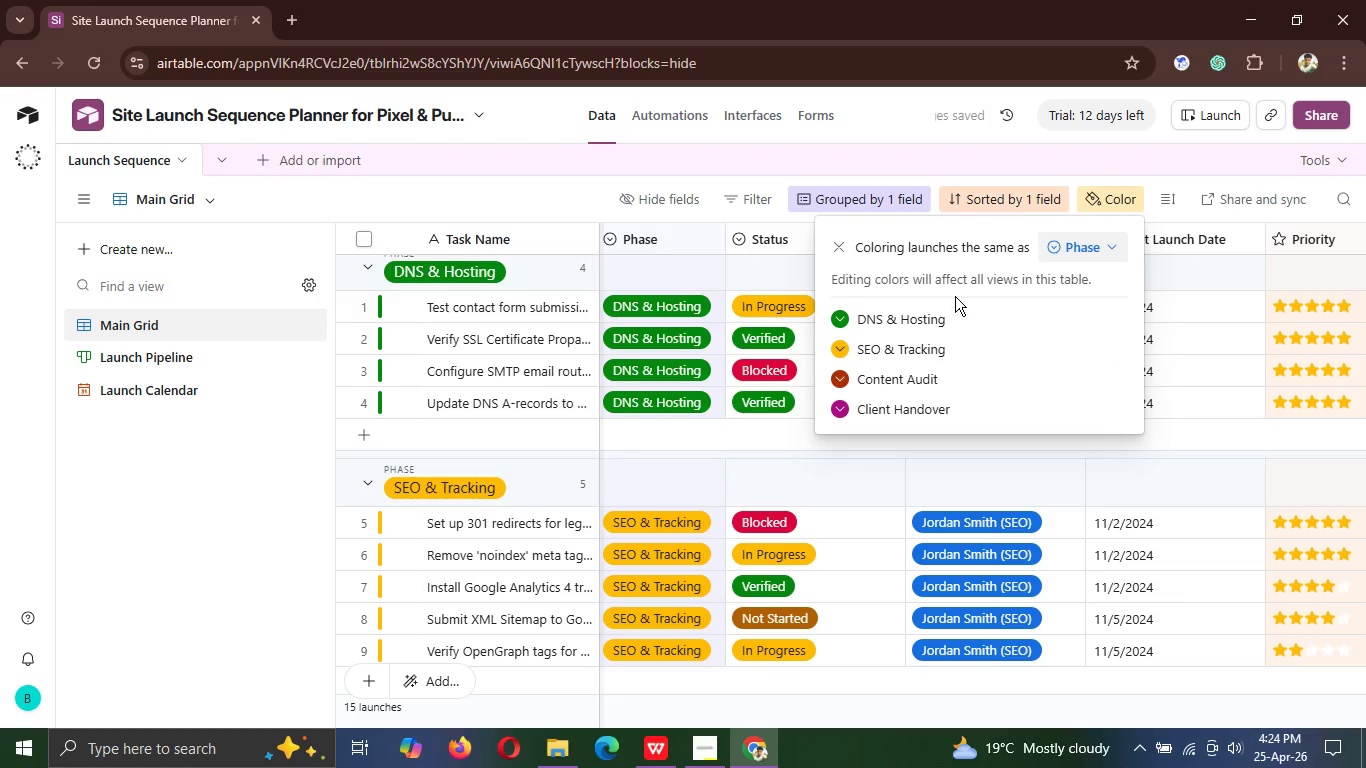 
wait(6.27)
 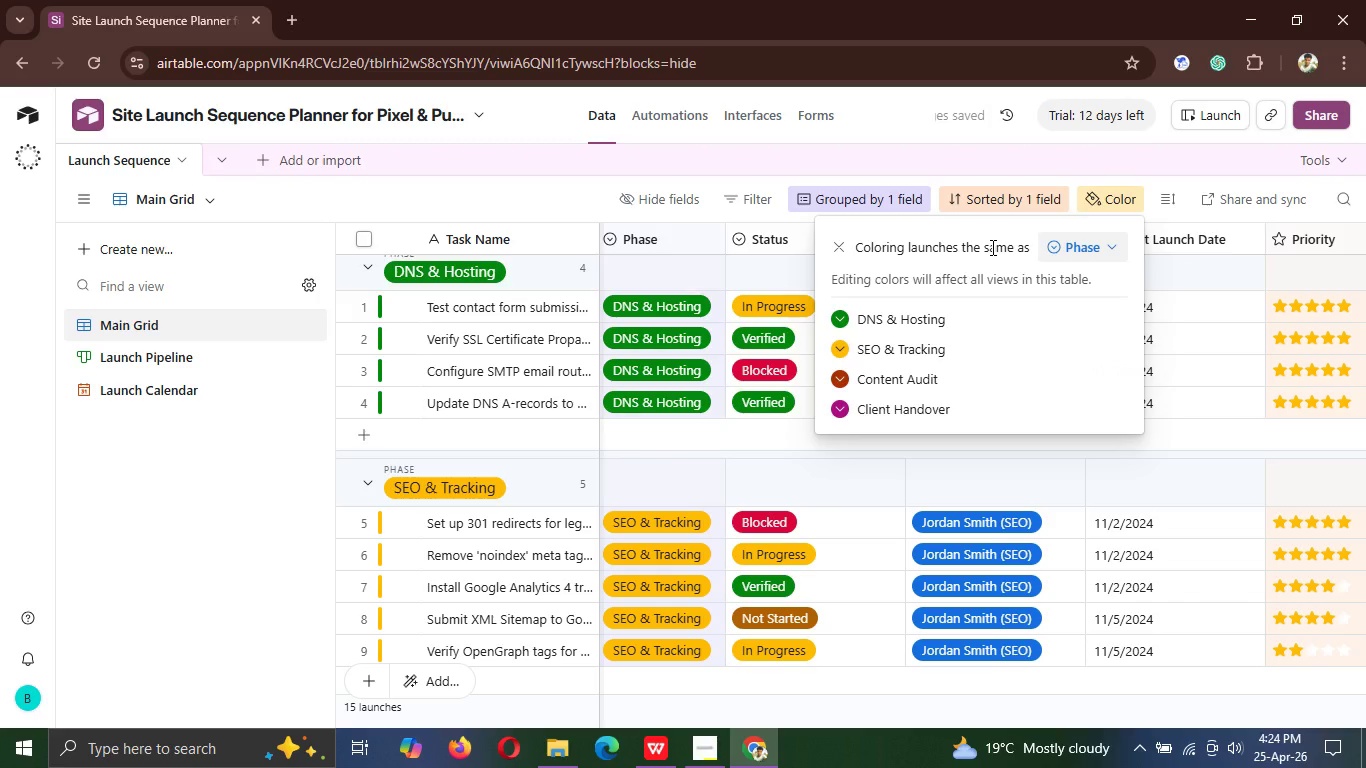 
left_click([839, 244])
 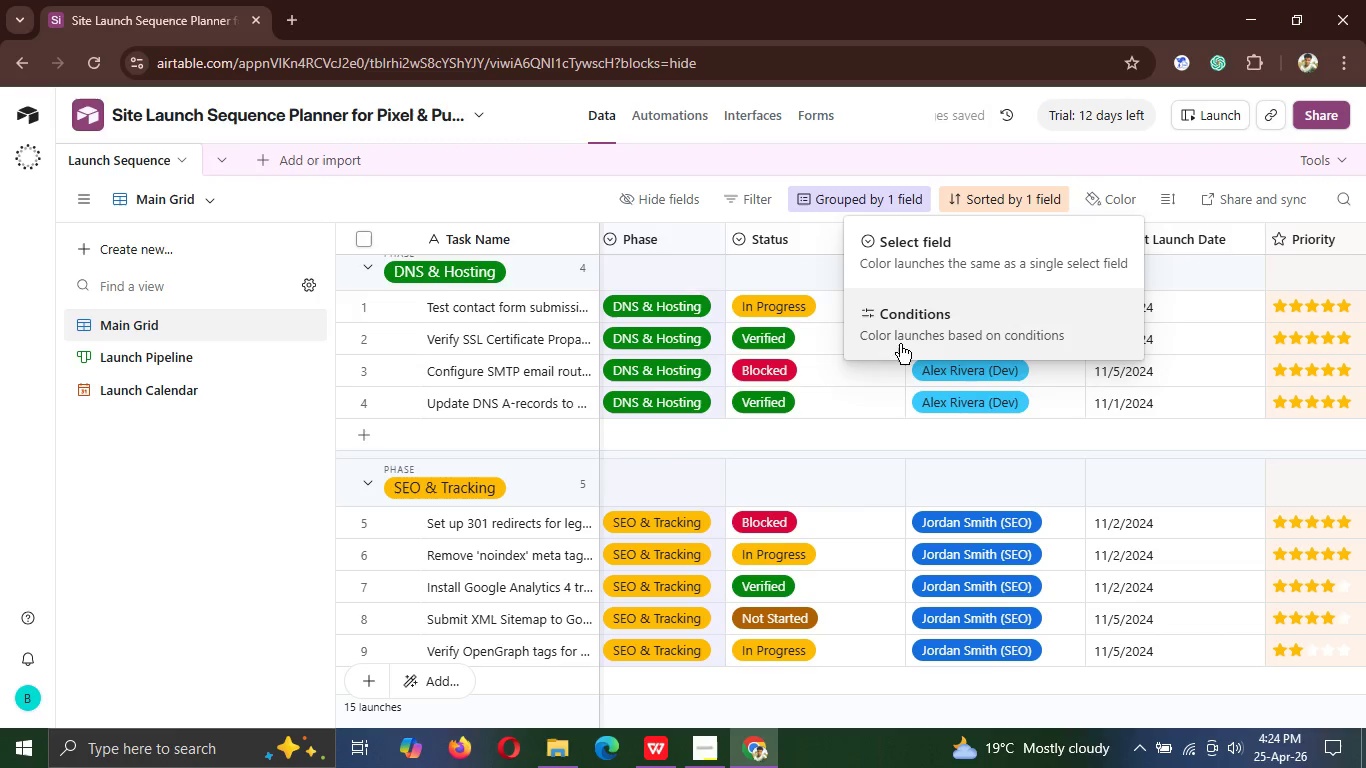 
left_click([900, 332])
 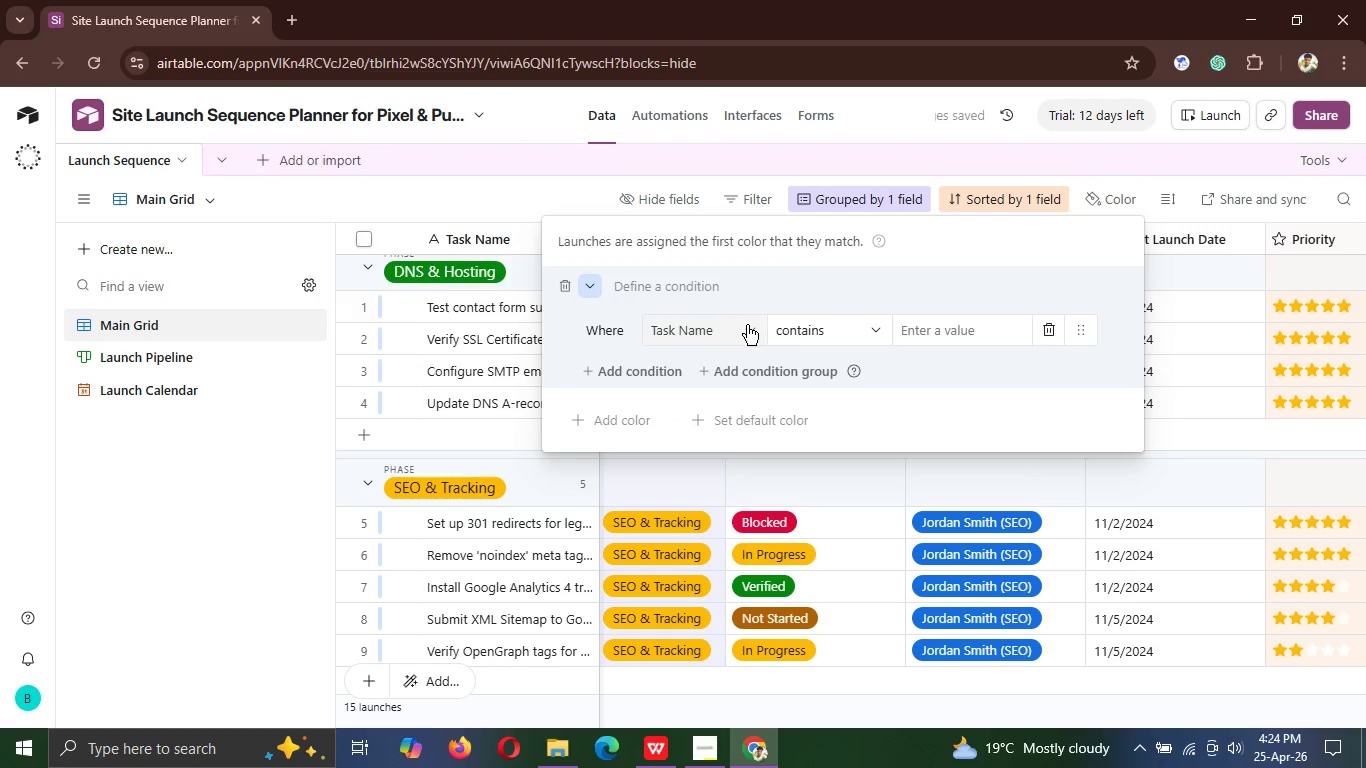 
left_click([746, 325])
 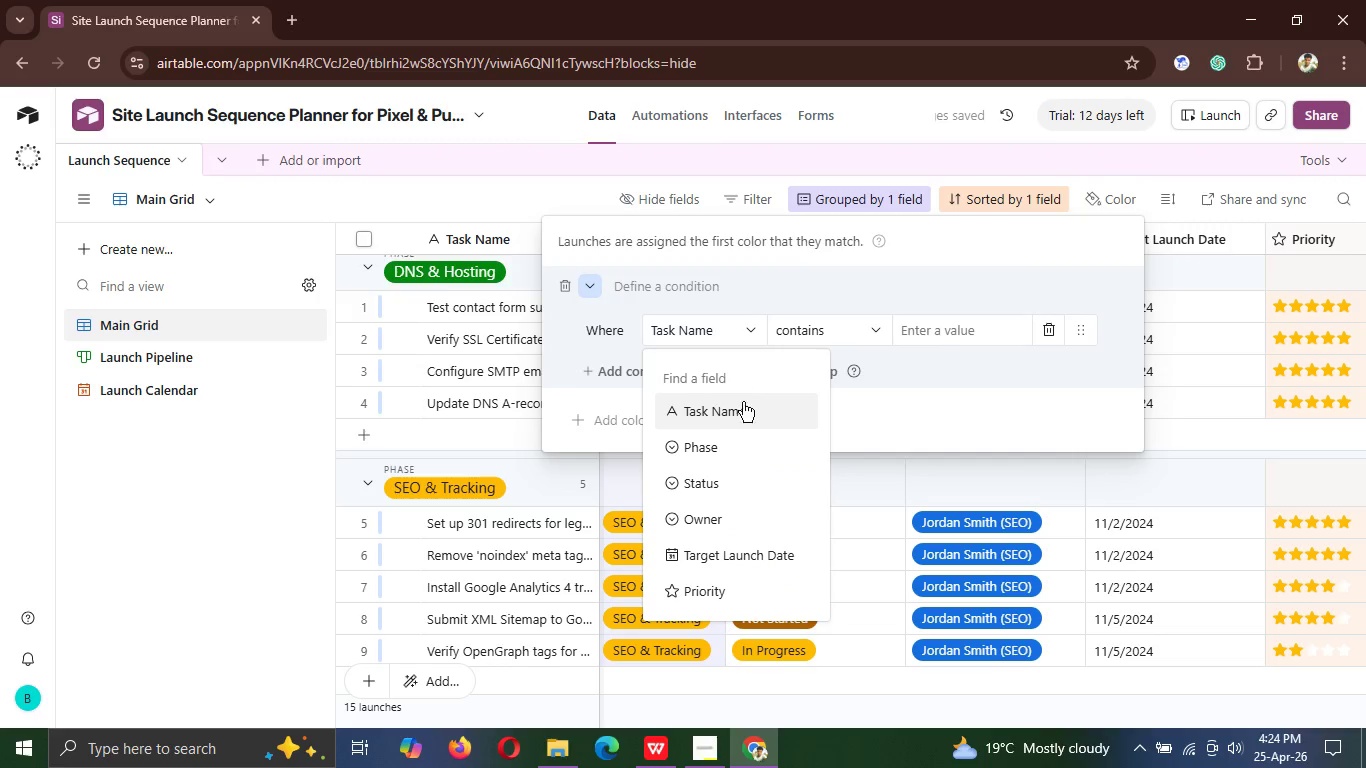 
mouse_move([735, 488])
 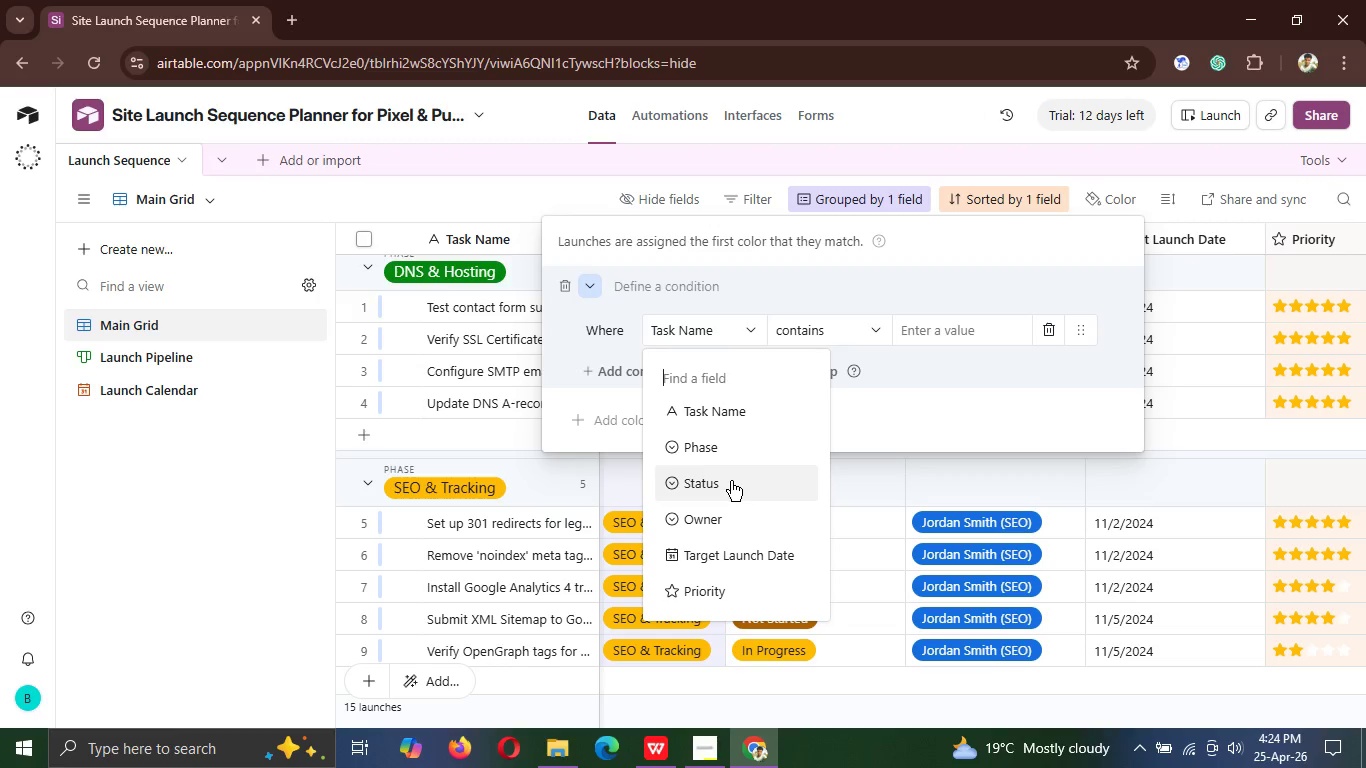 
left_click([731, 481])
 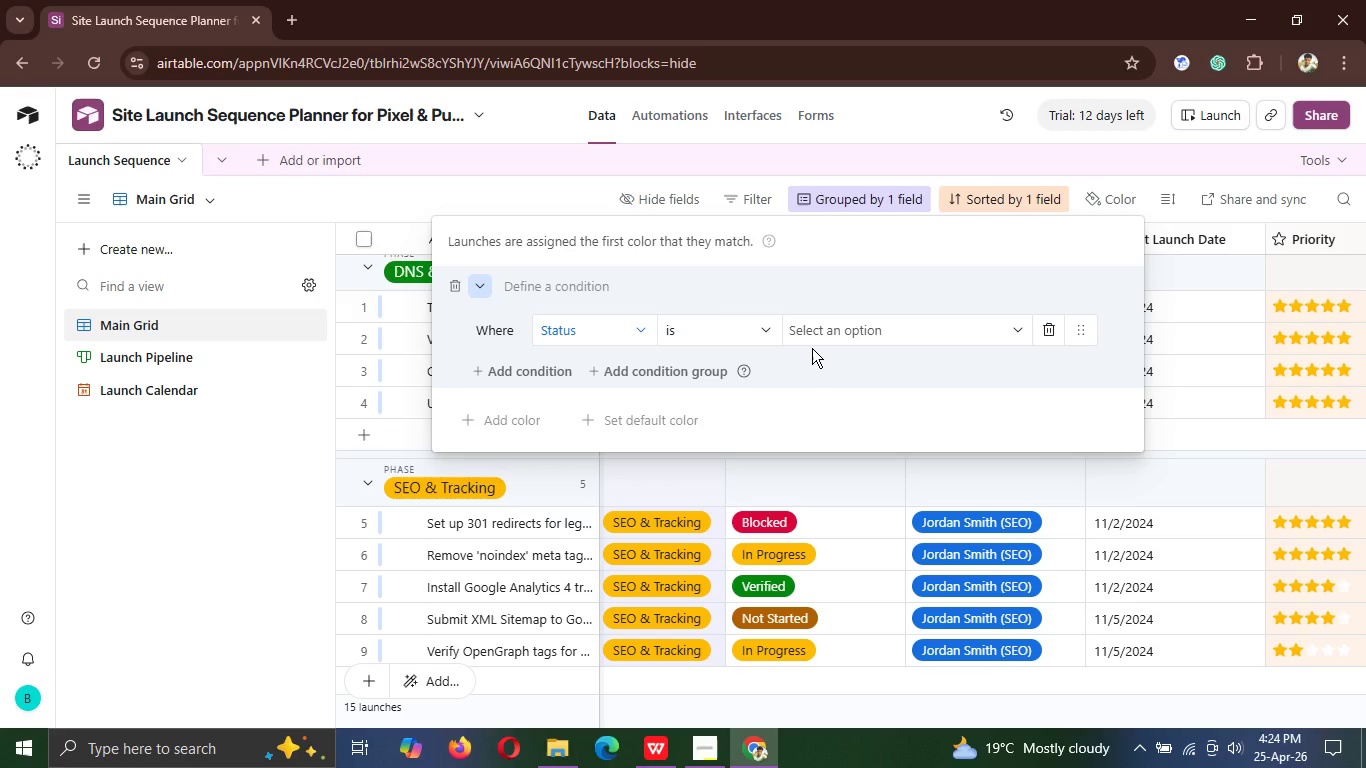 
wait(12.45)
 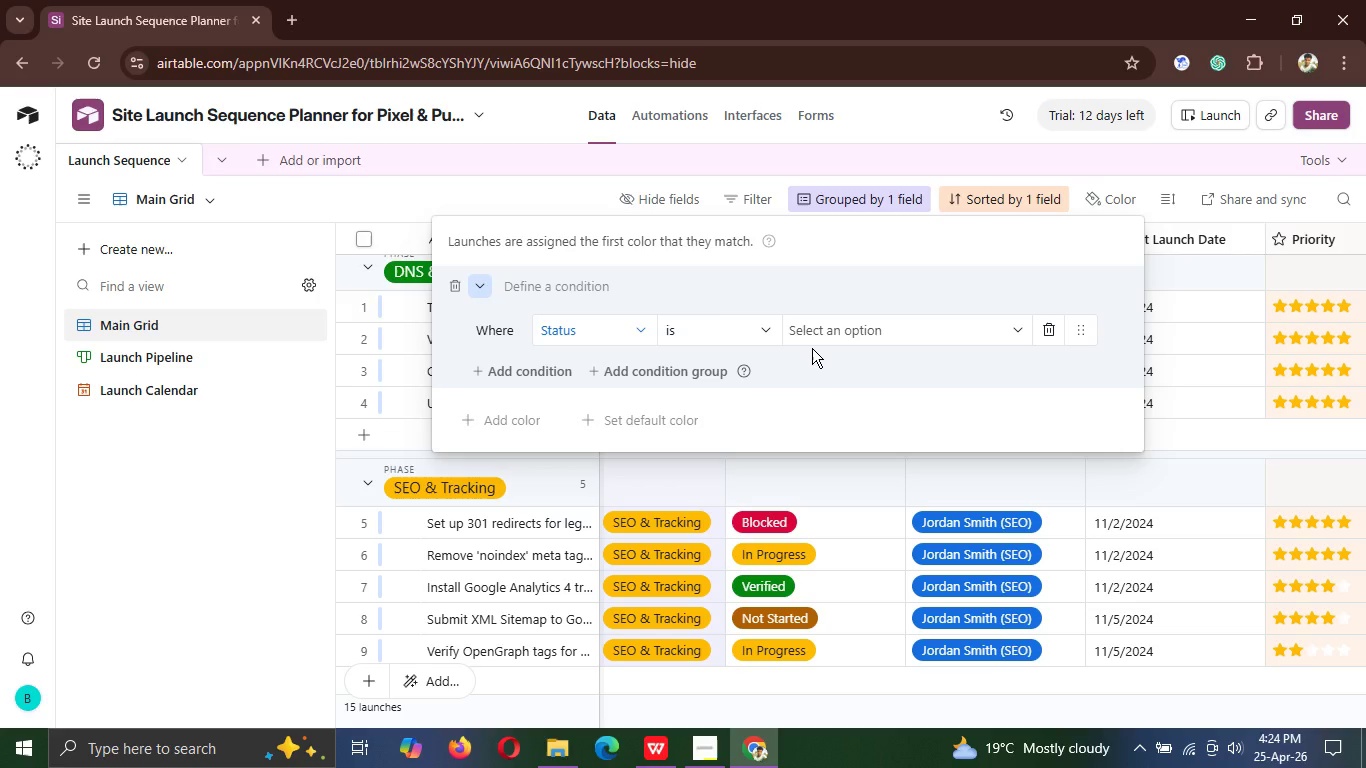 
left_click([1004, 332])
 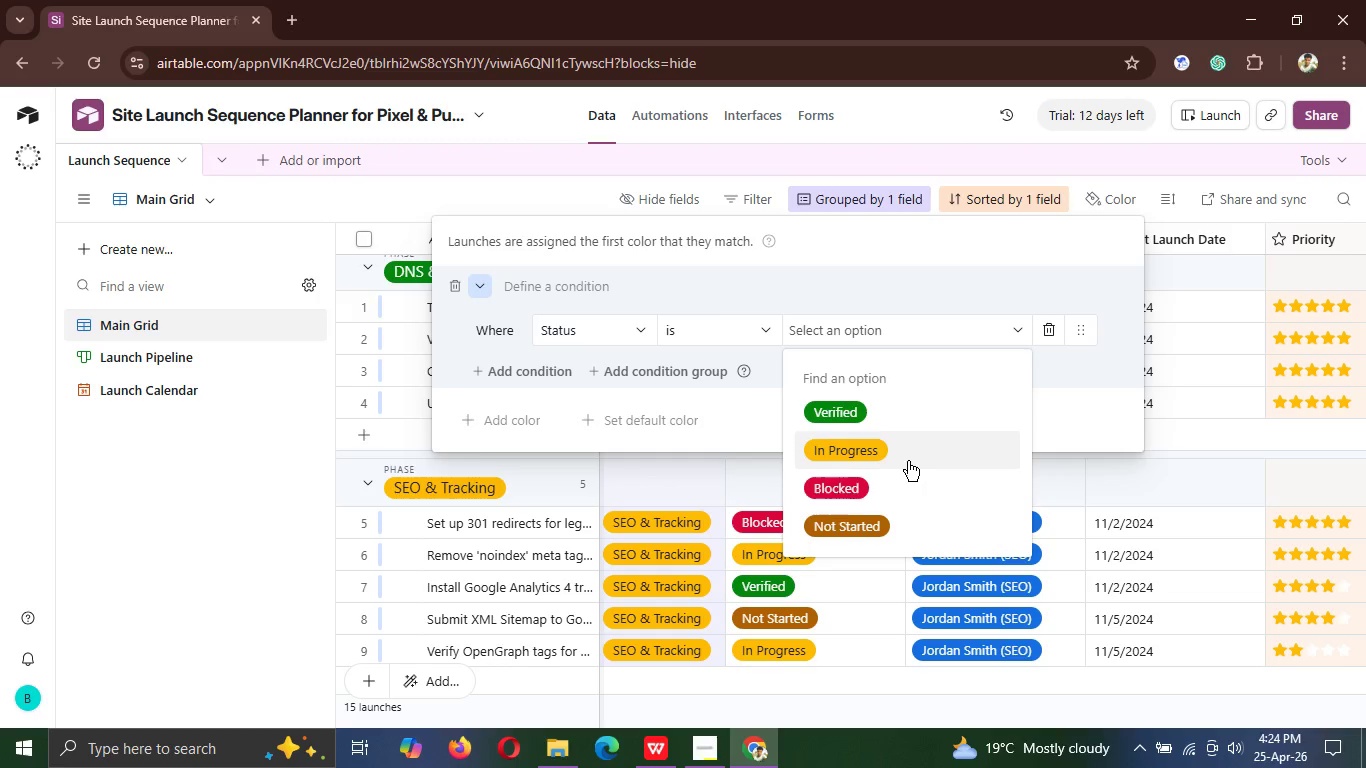 
left_click([873, 488])
 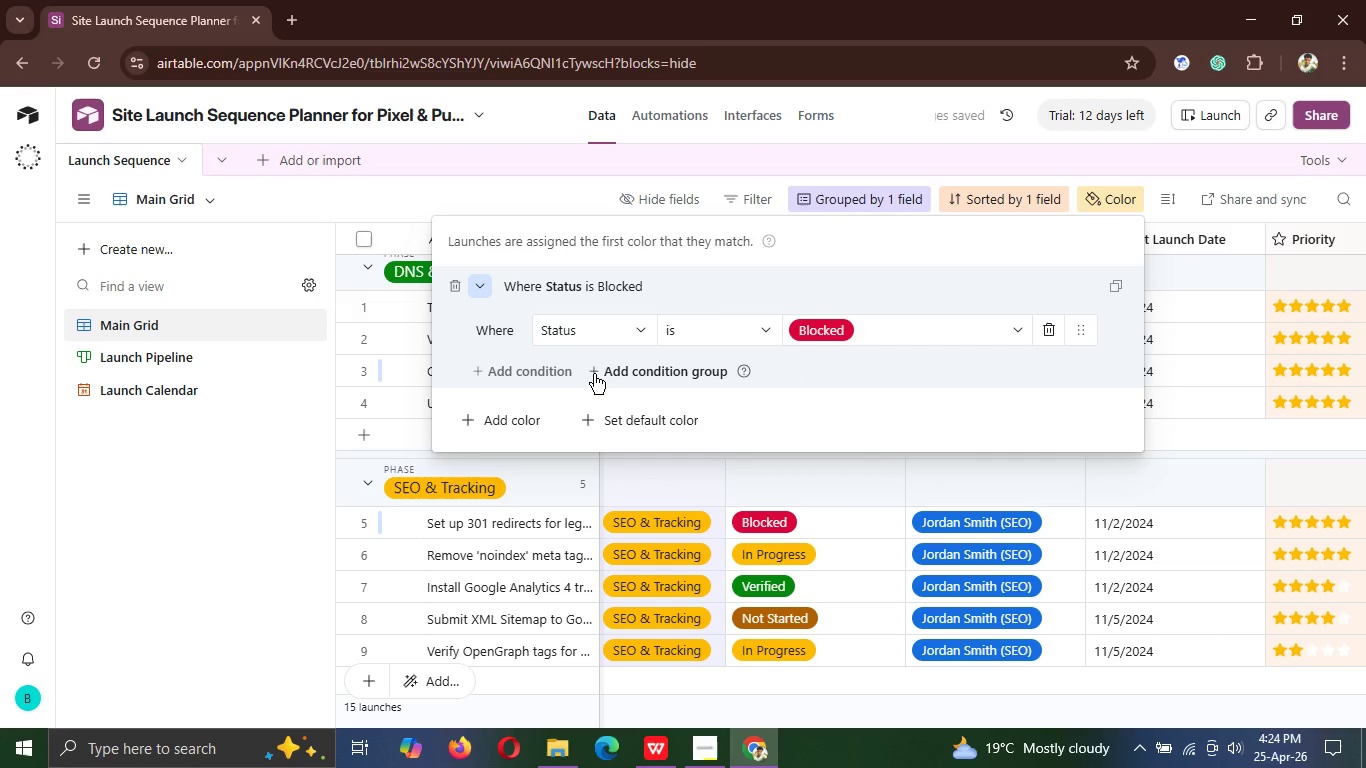 
wait(10.23)
 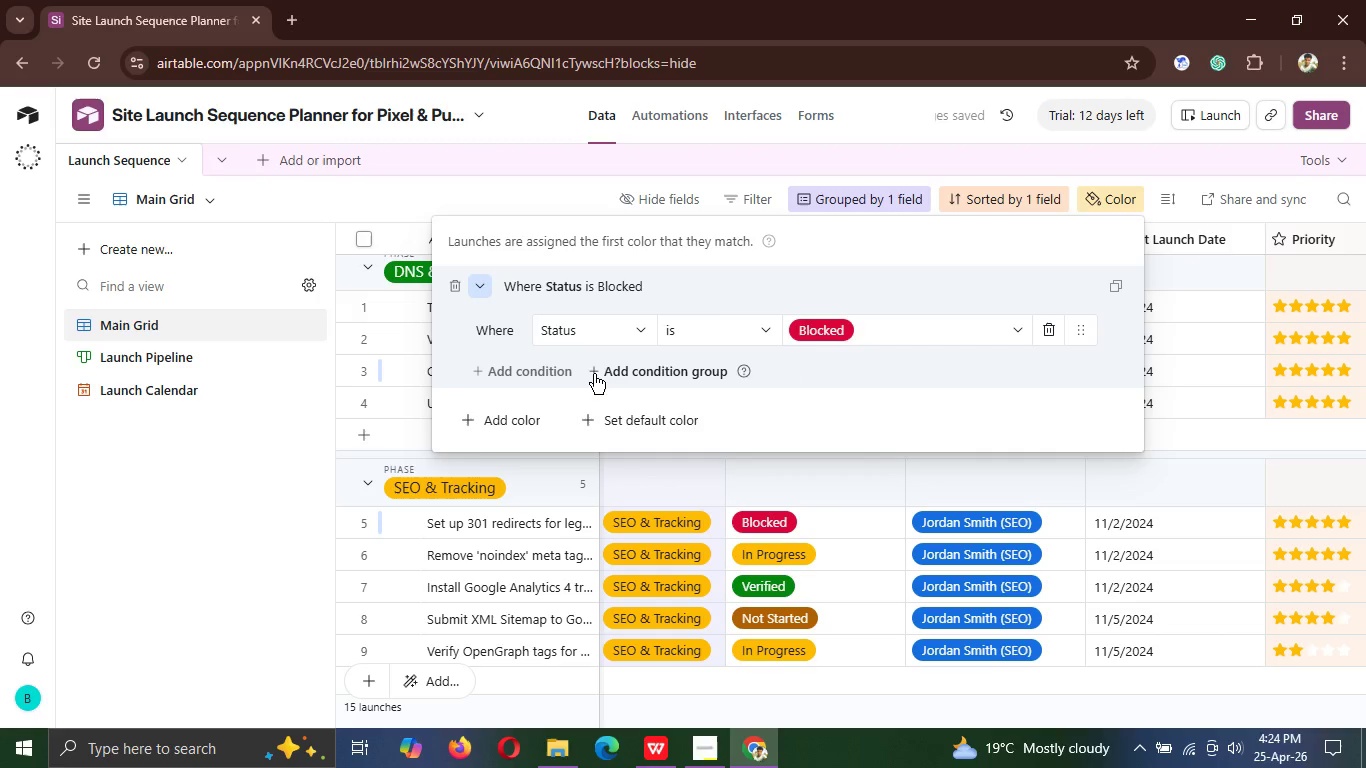 
left_click([491, 417])
 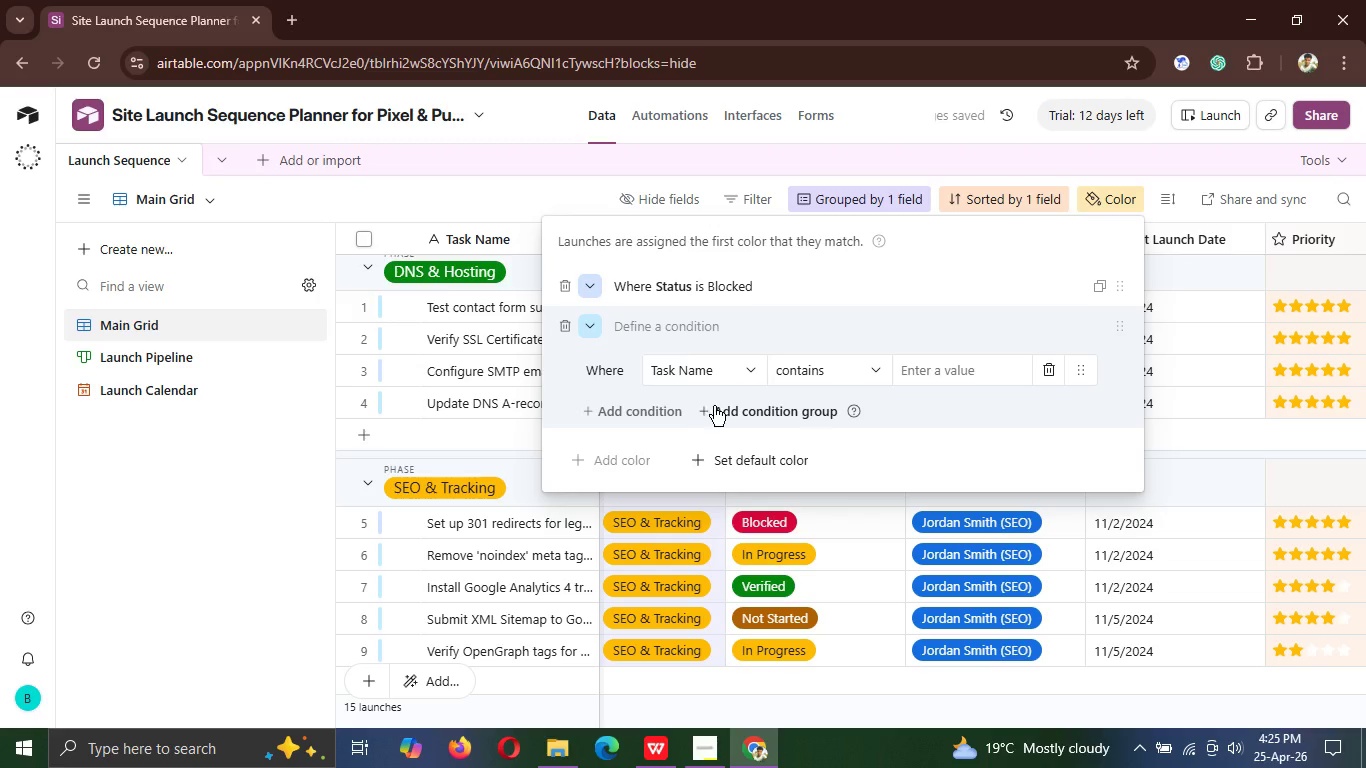 
wait(8.8)
 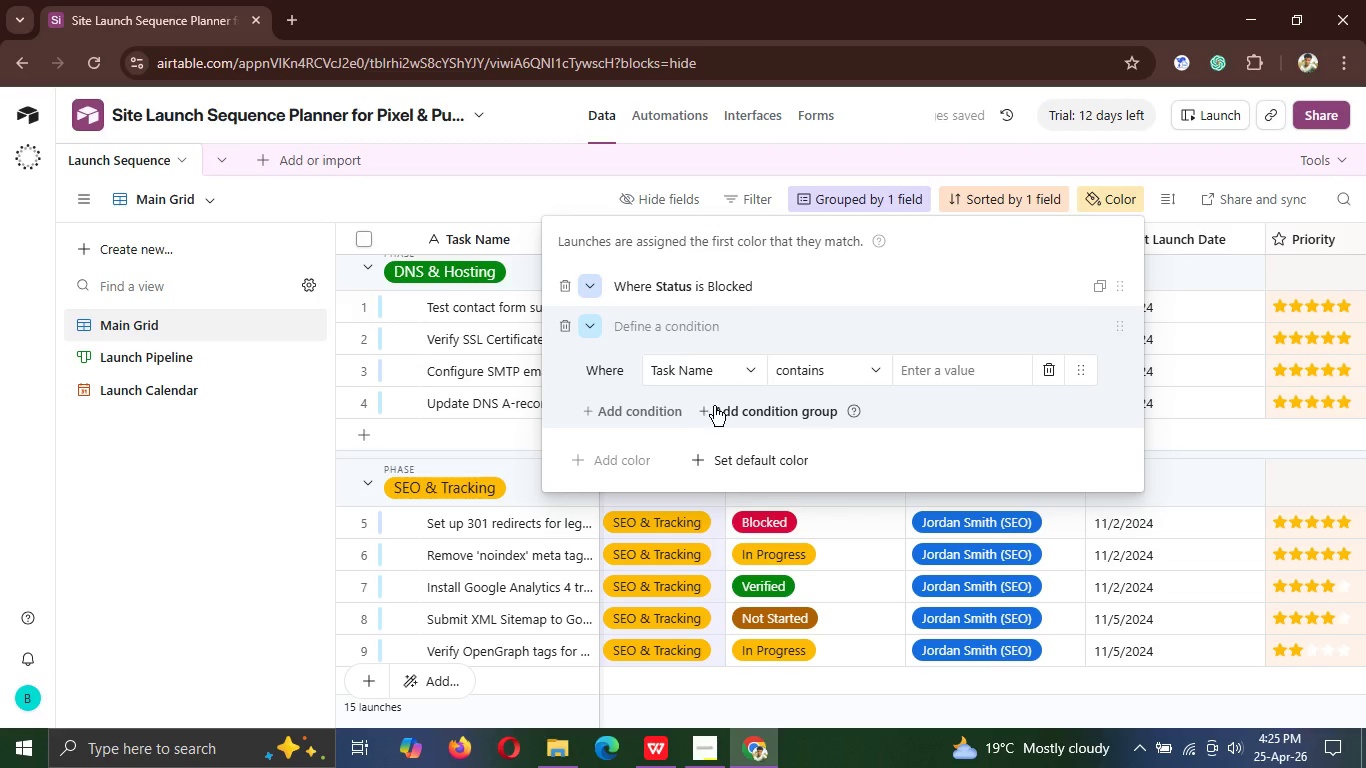 
mouse_move([763, 448])
 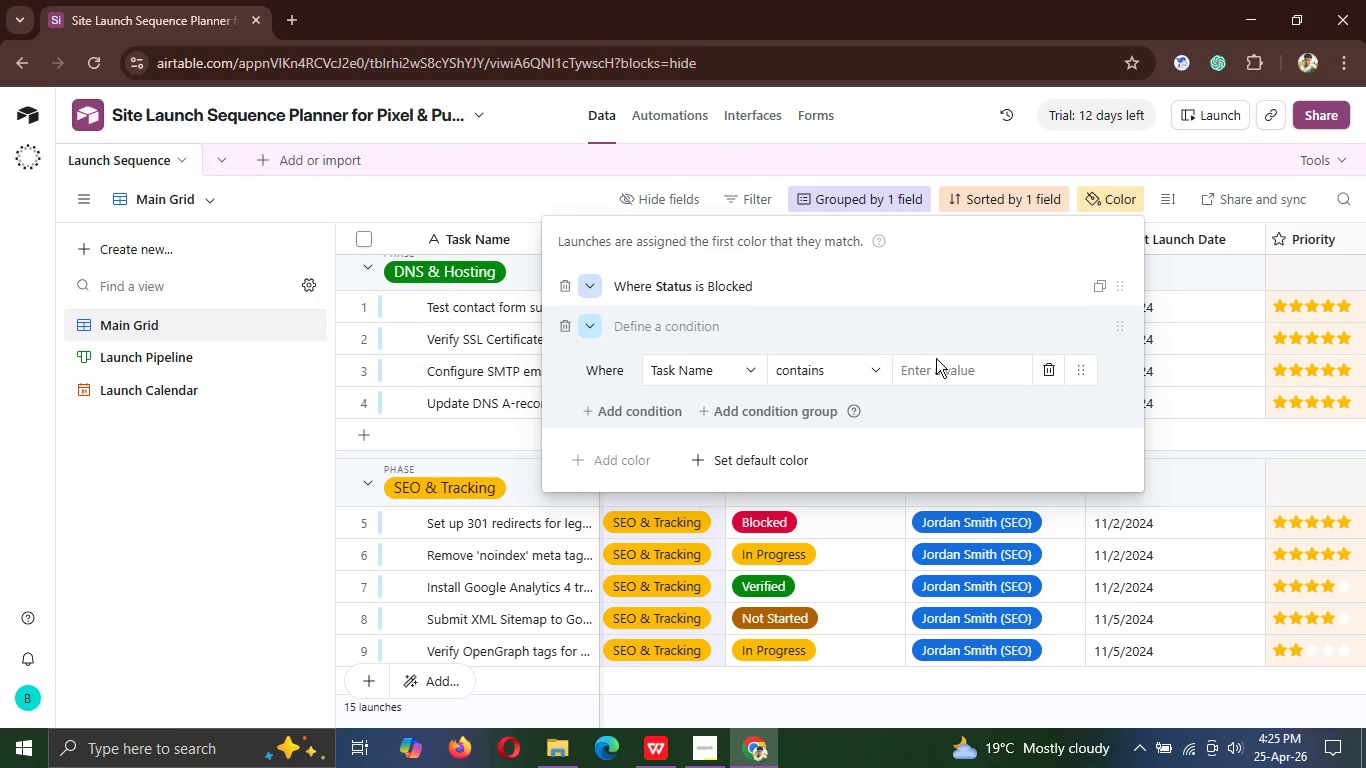 
left_click([1186, 466])
 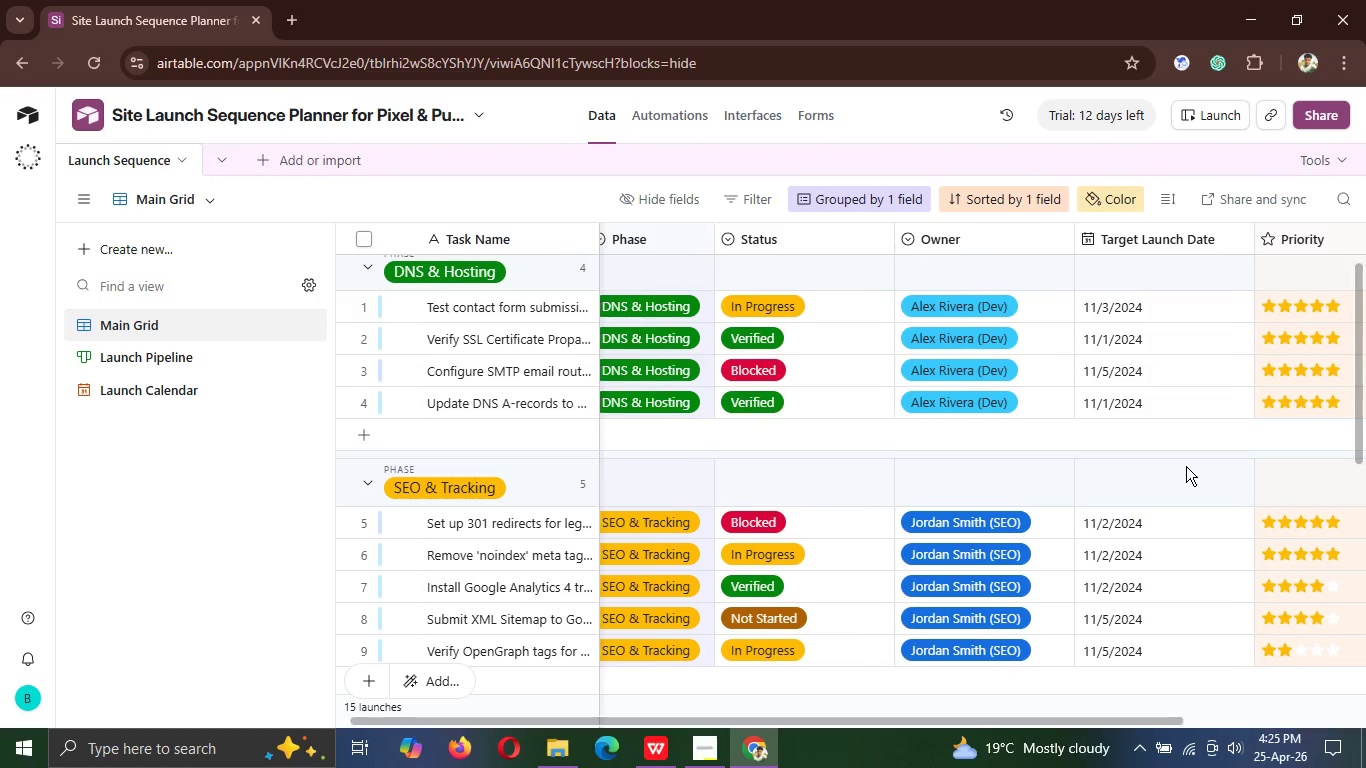 
wait(5.51)
 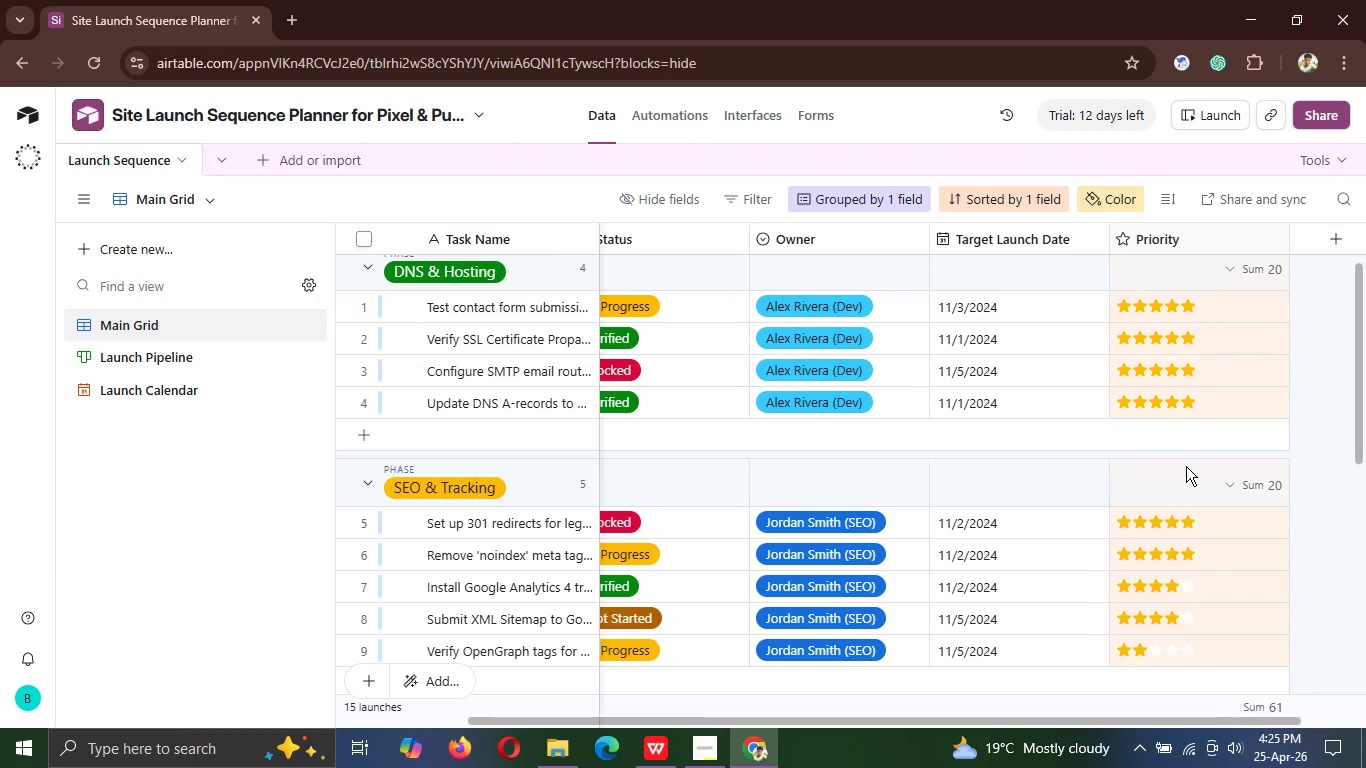 
mouse_move([1006, 562])
 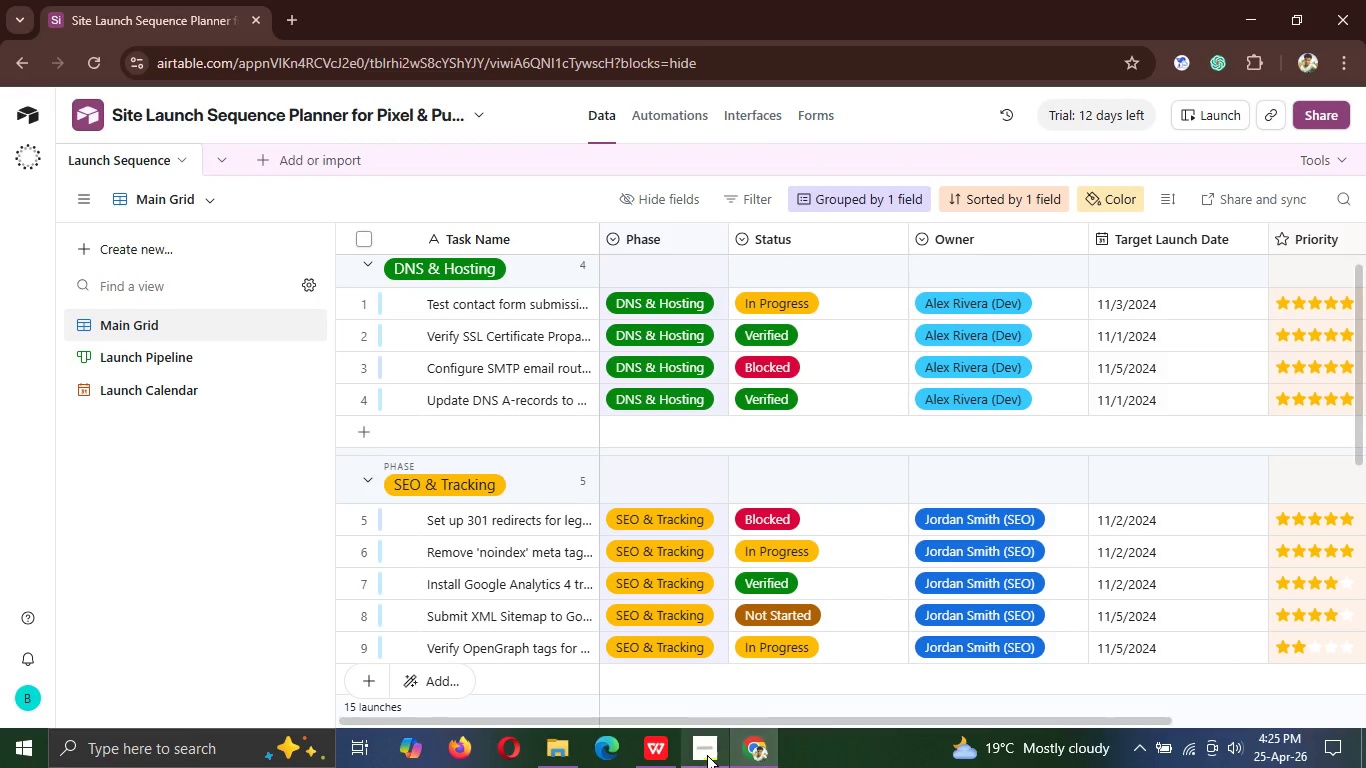 
left_click([707, 755])